 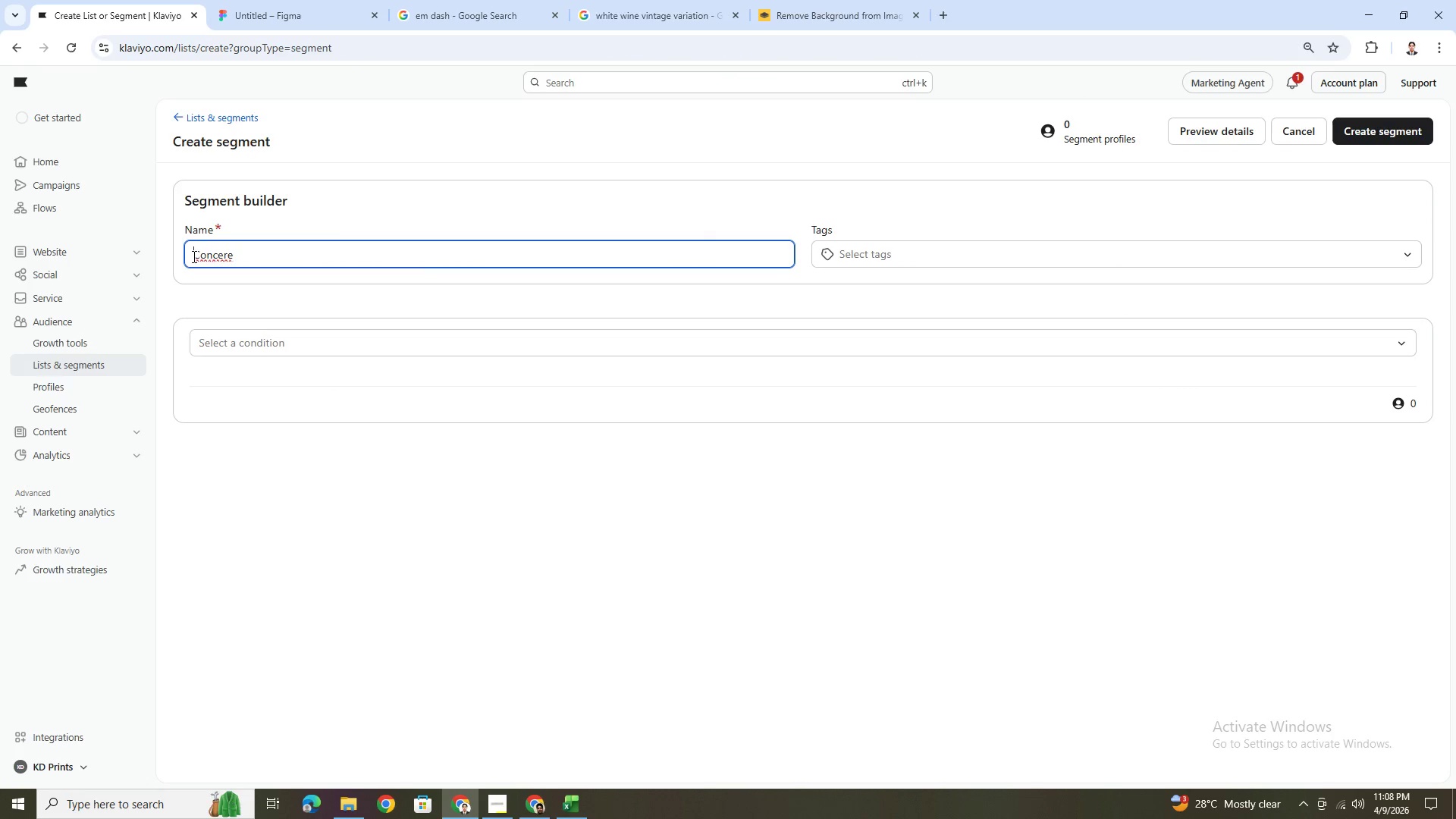 
key(Control+V)
 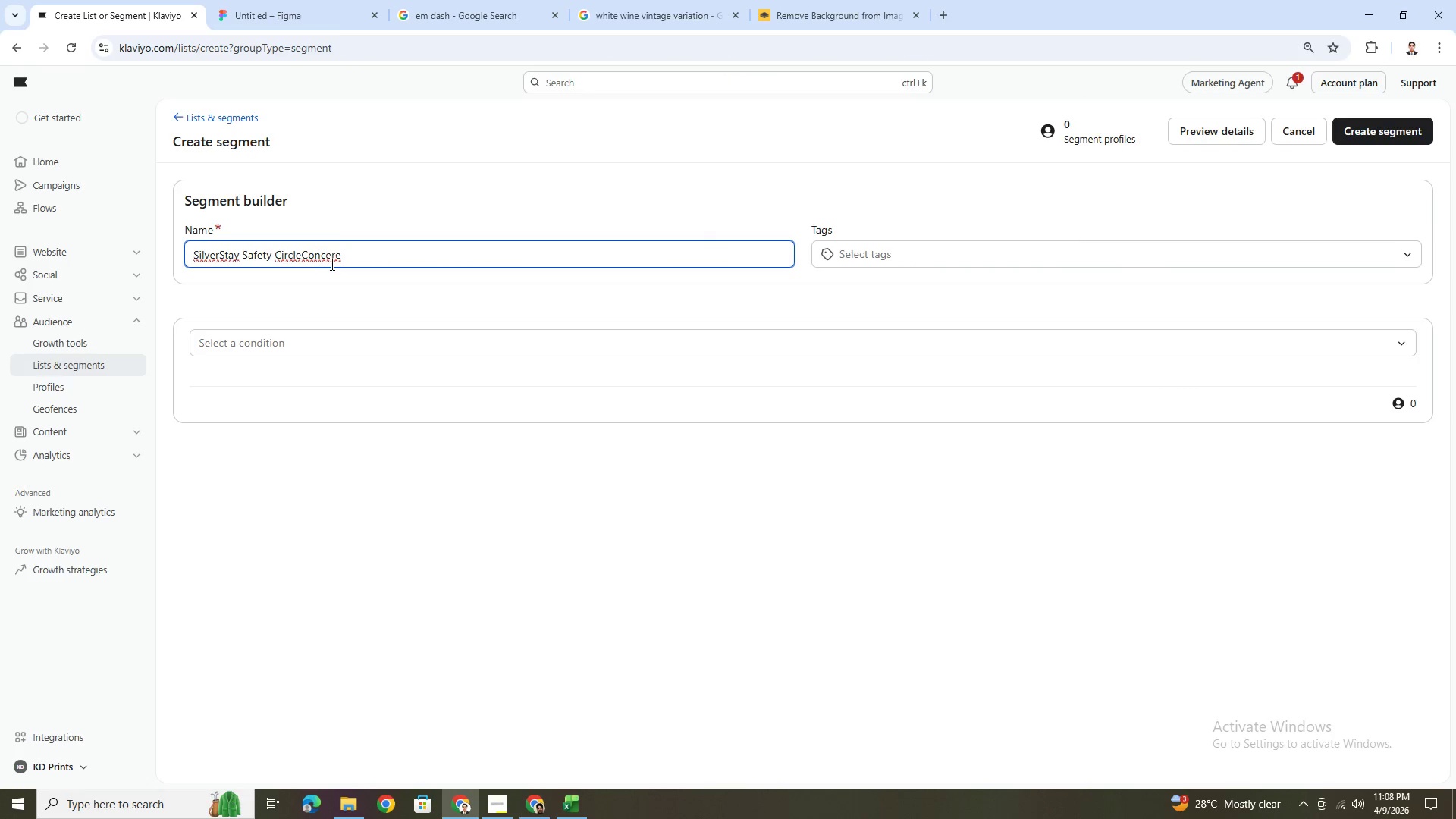 
key(Space)
 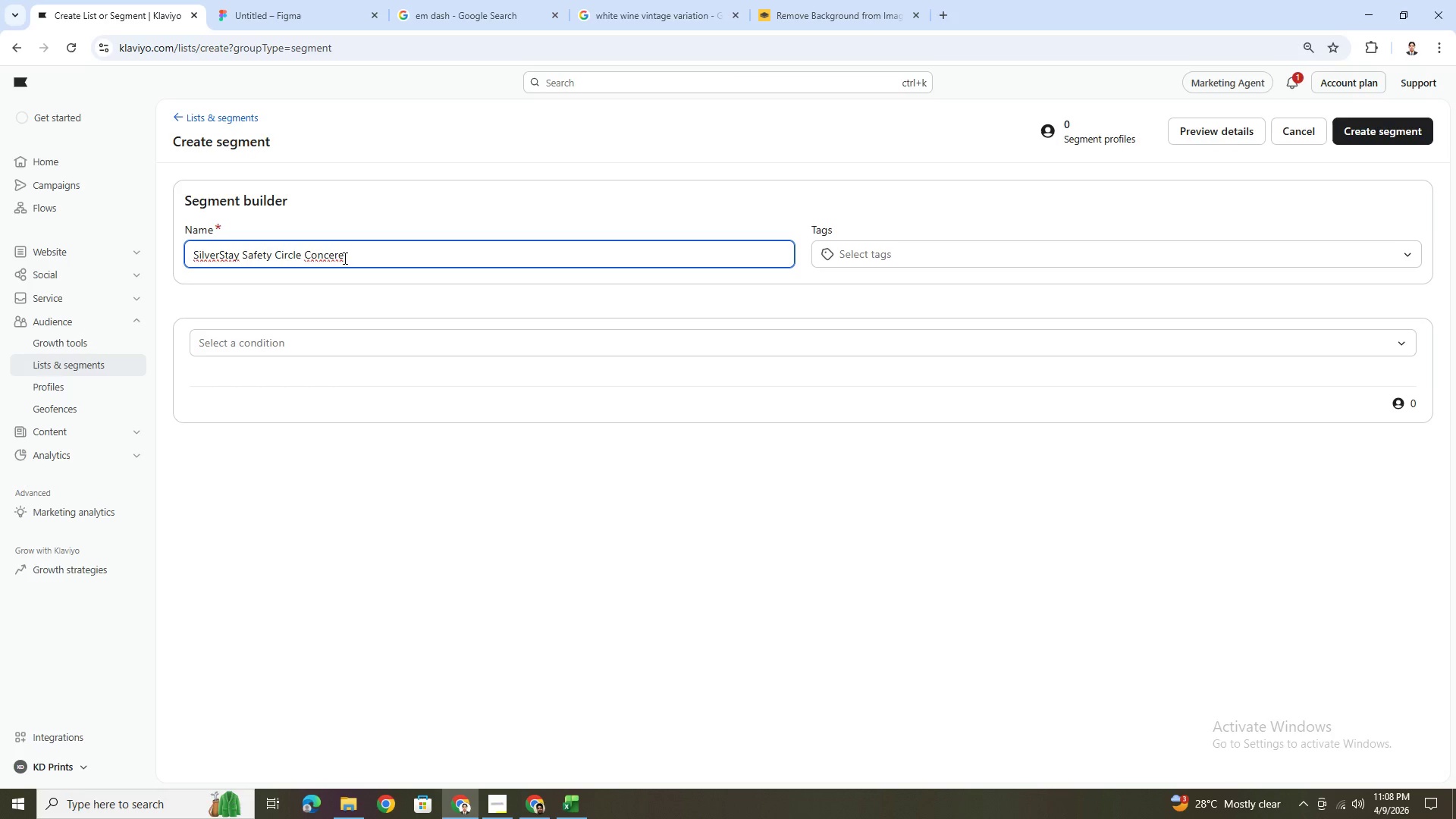 
key(Backspace)
 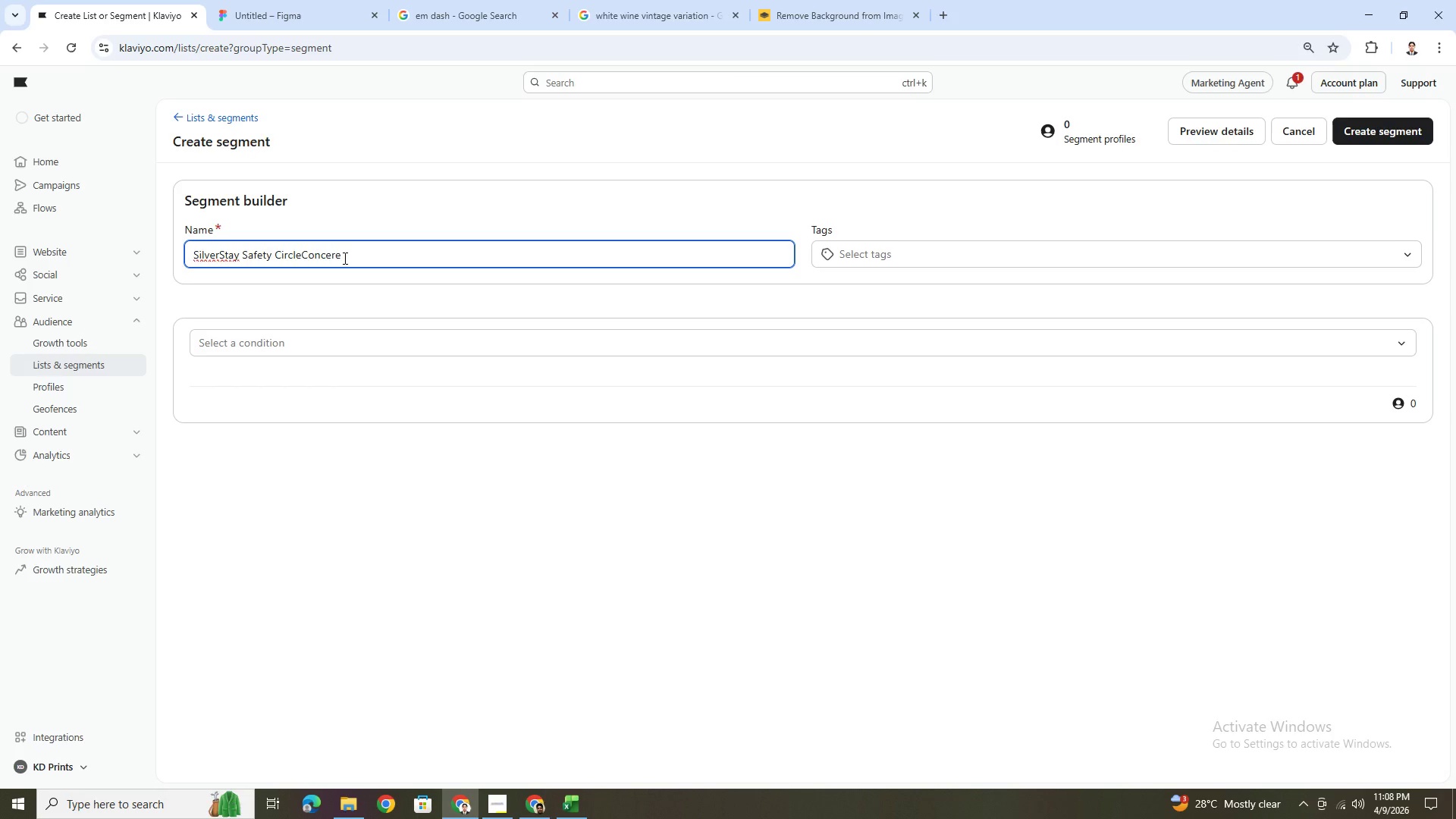 
key(Shift+ShiftRight)
 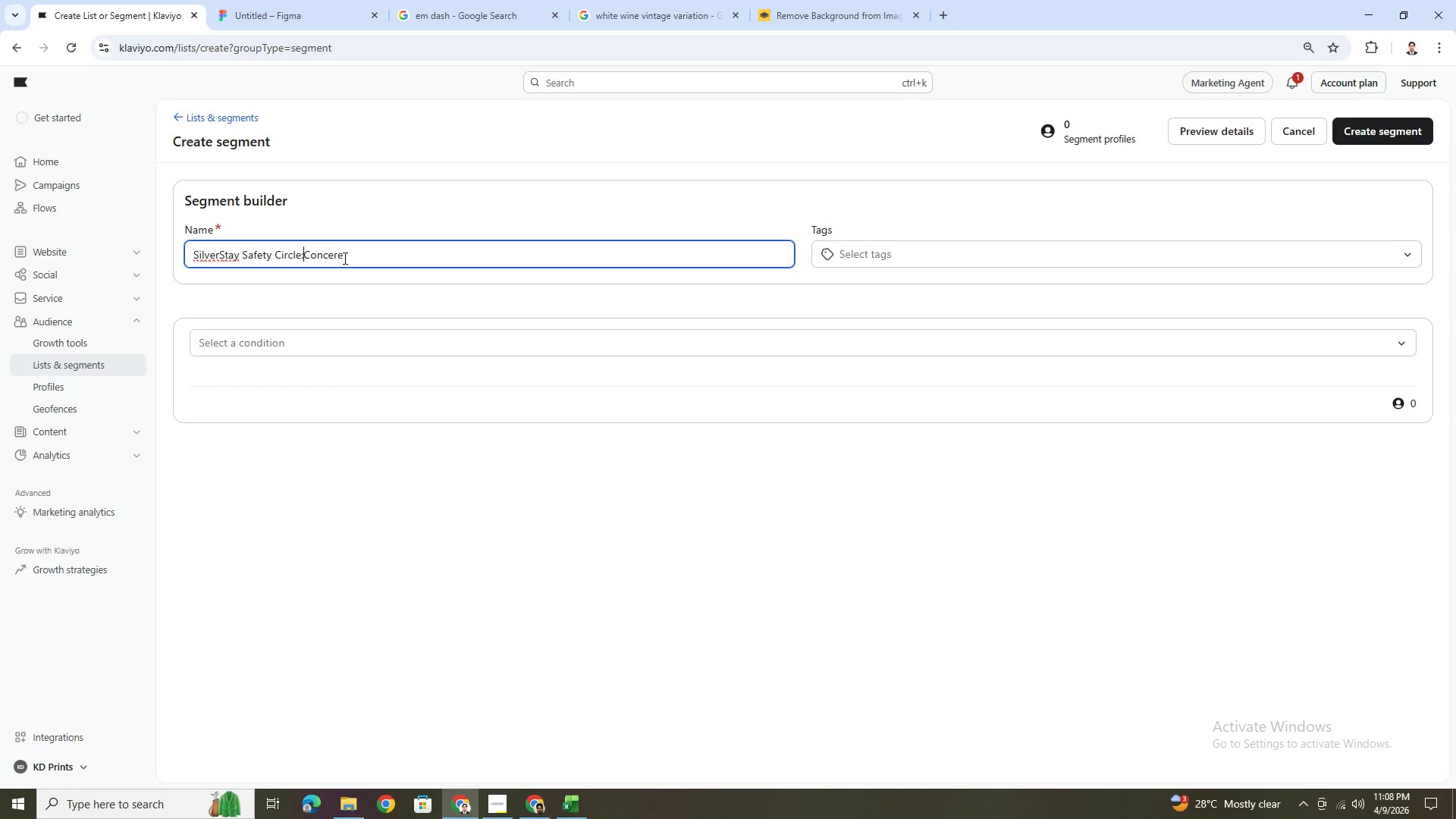 
key(Shift+Semicolon)
 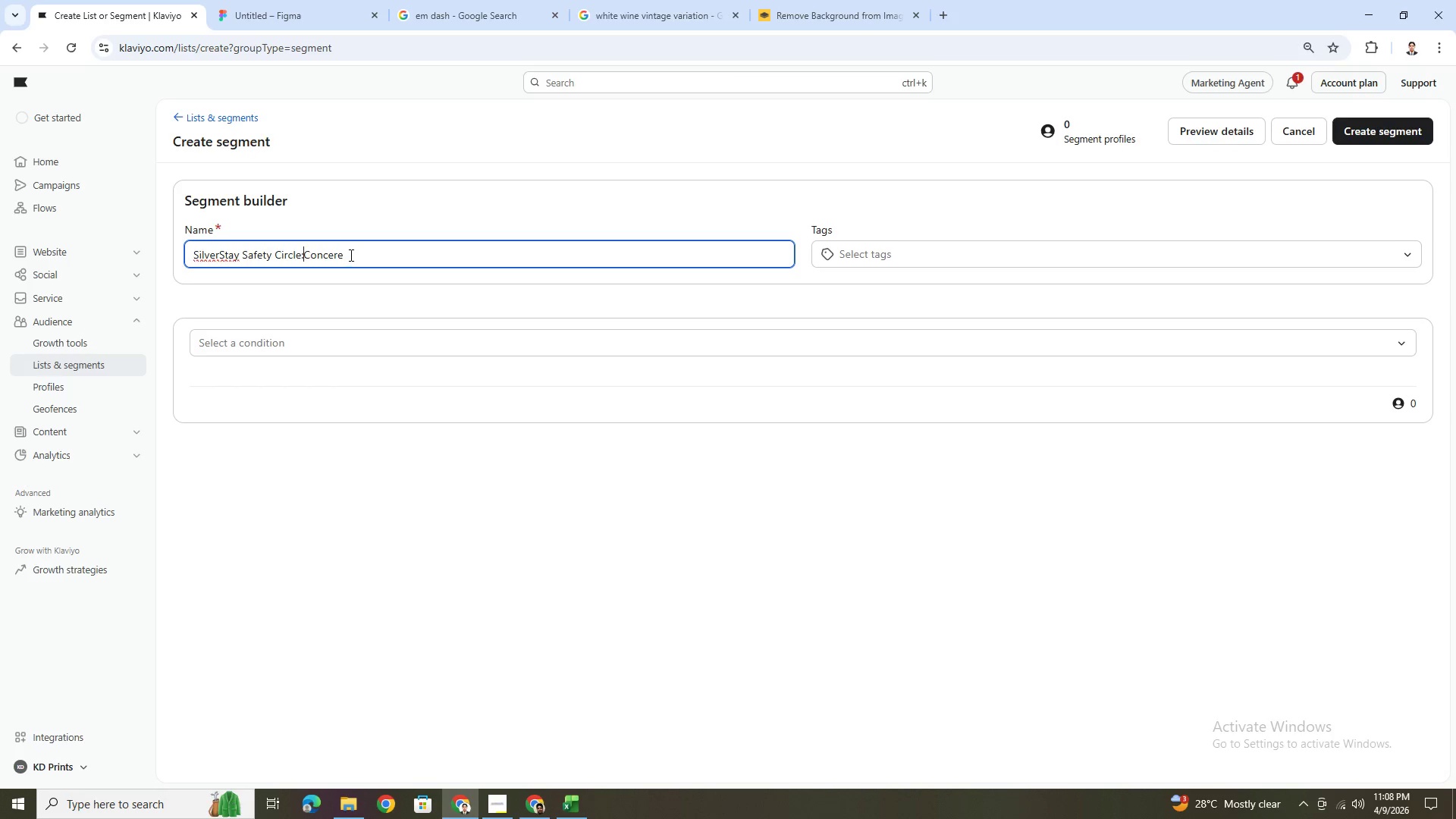 
left_click([350, 255])
 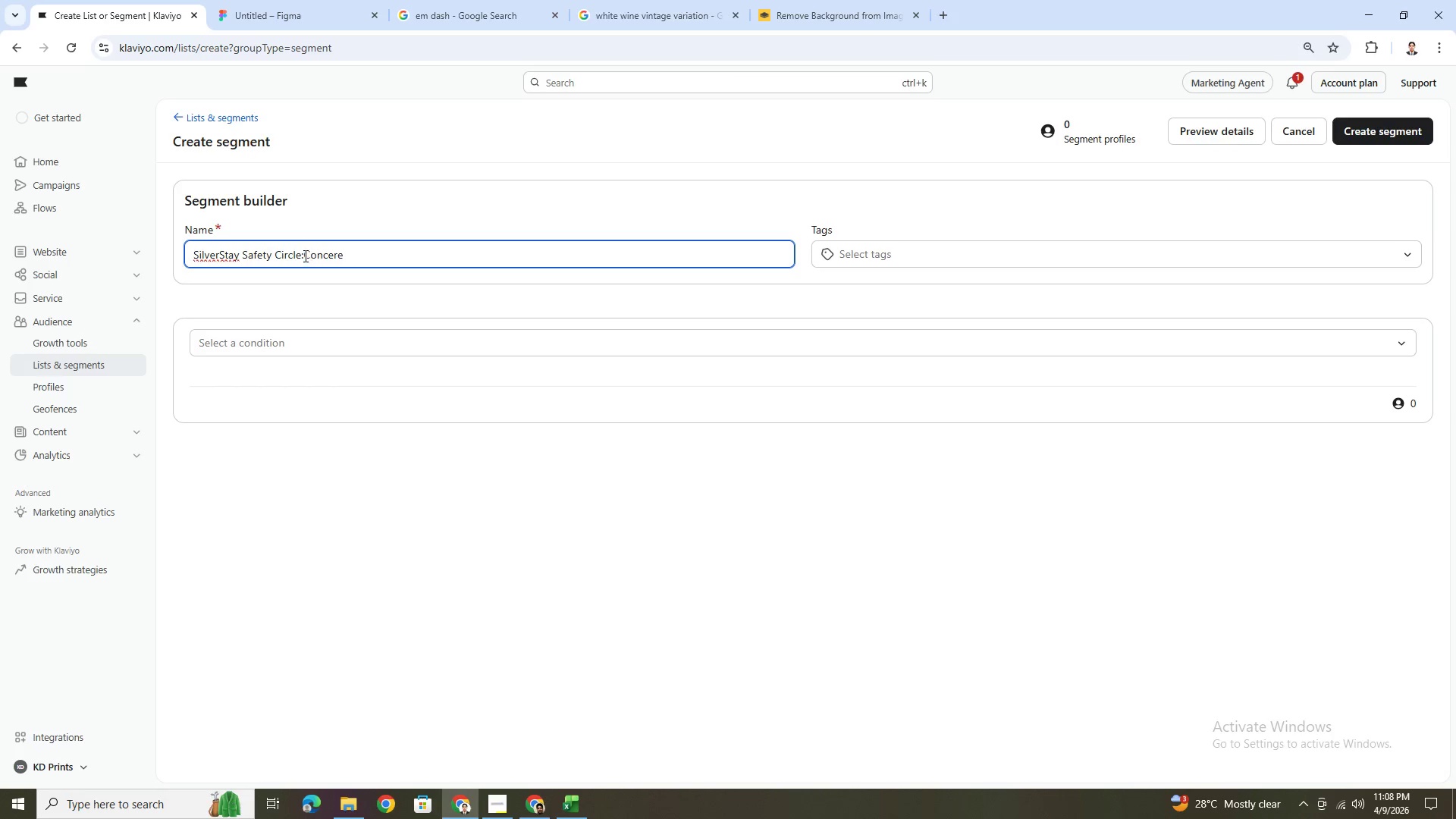 
key(Space)
 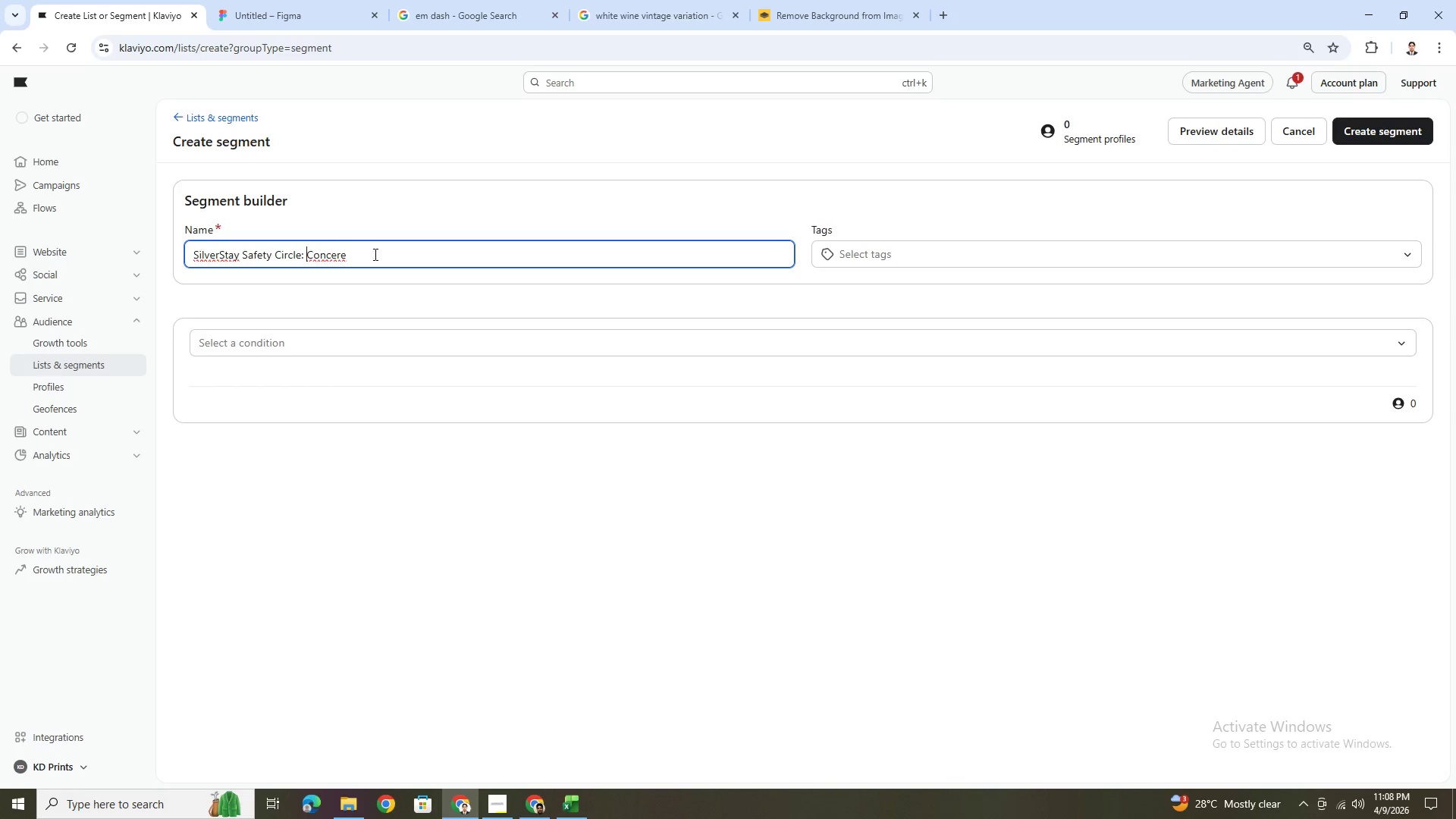 
double_click([374, 254])
 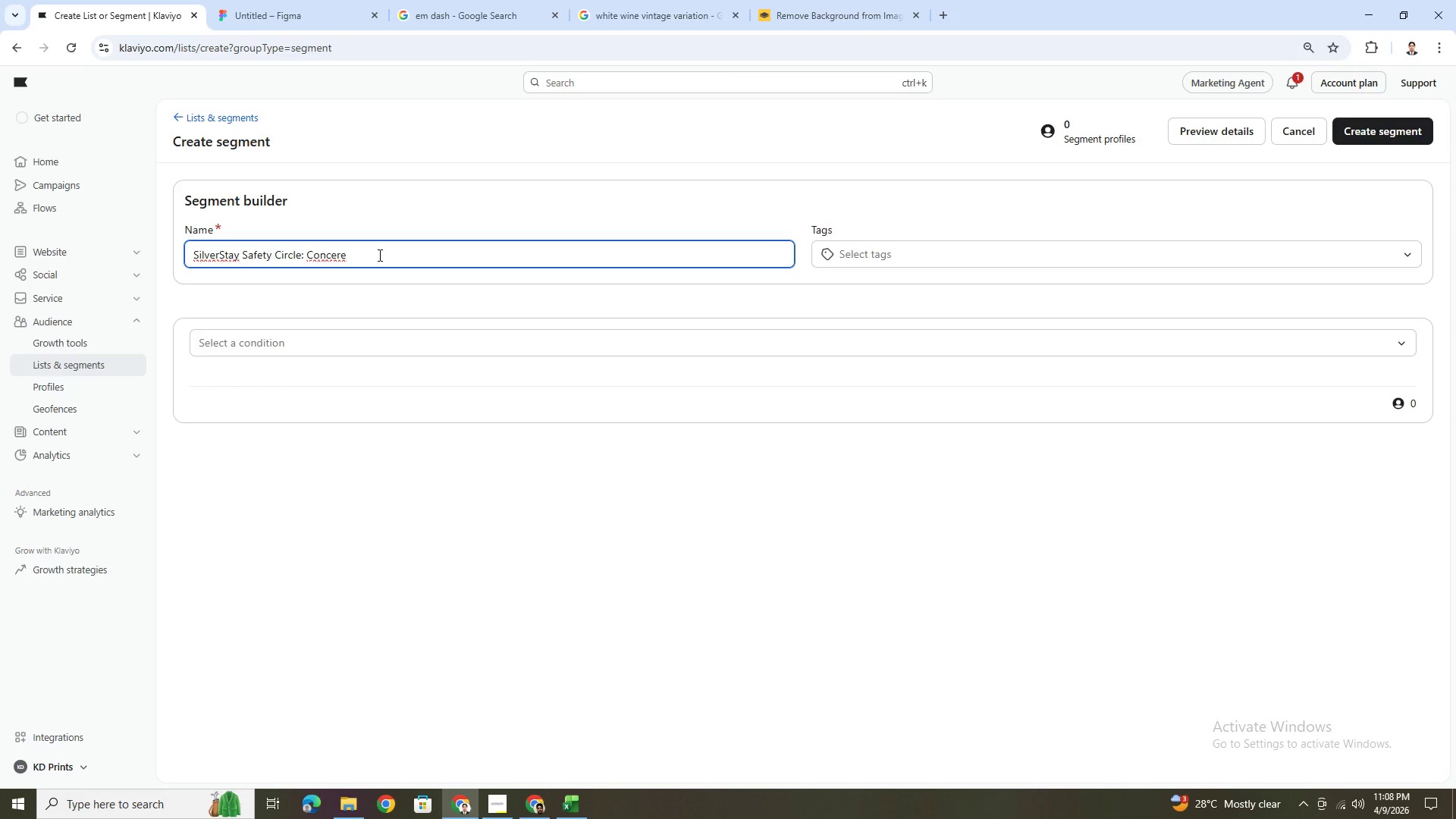 
key(Backspace)
type(ned)
 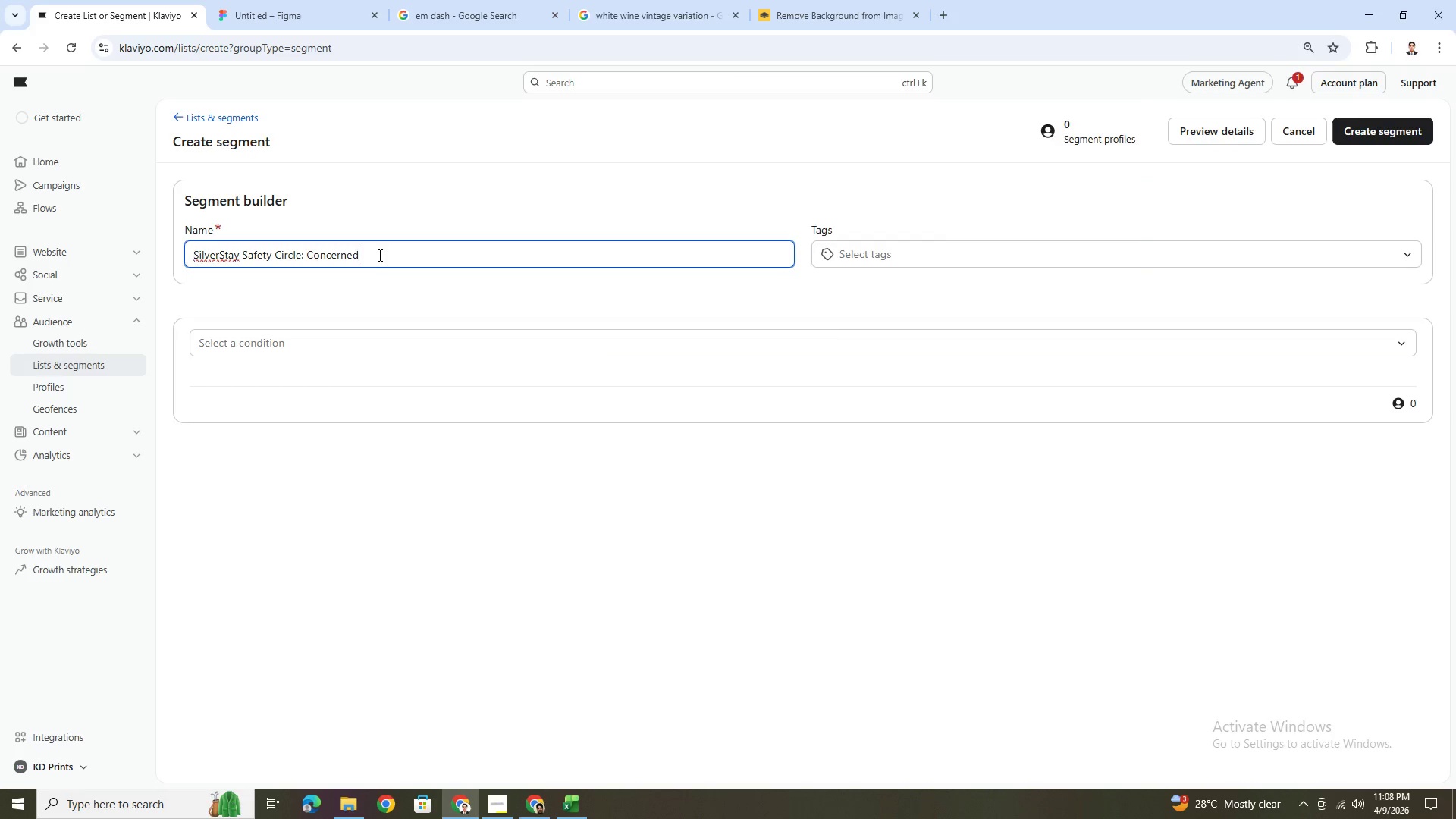 
key(Alt+AltLeft)
 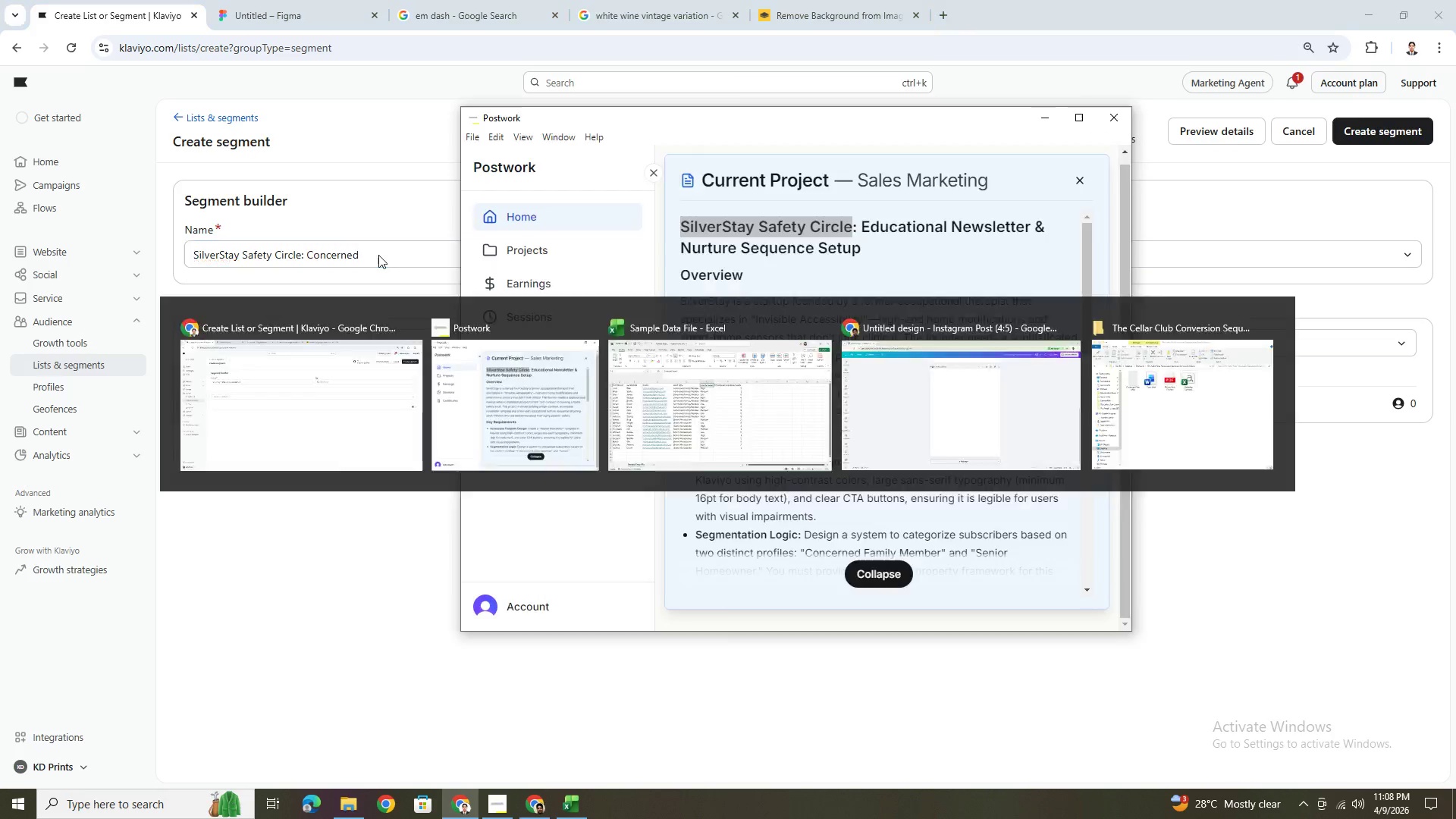 
key(Alt+Tab)